 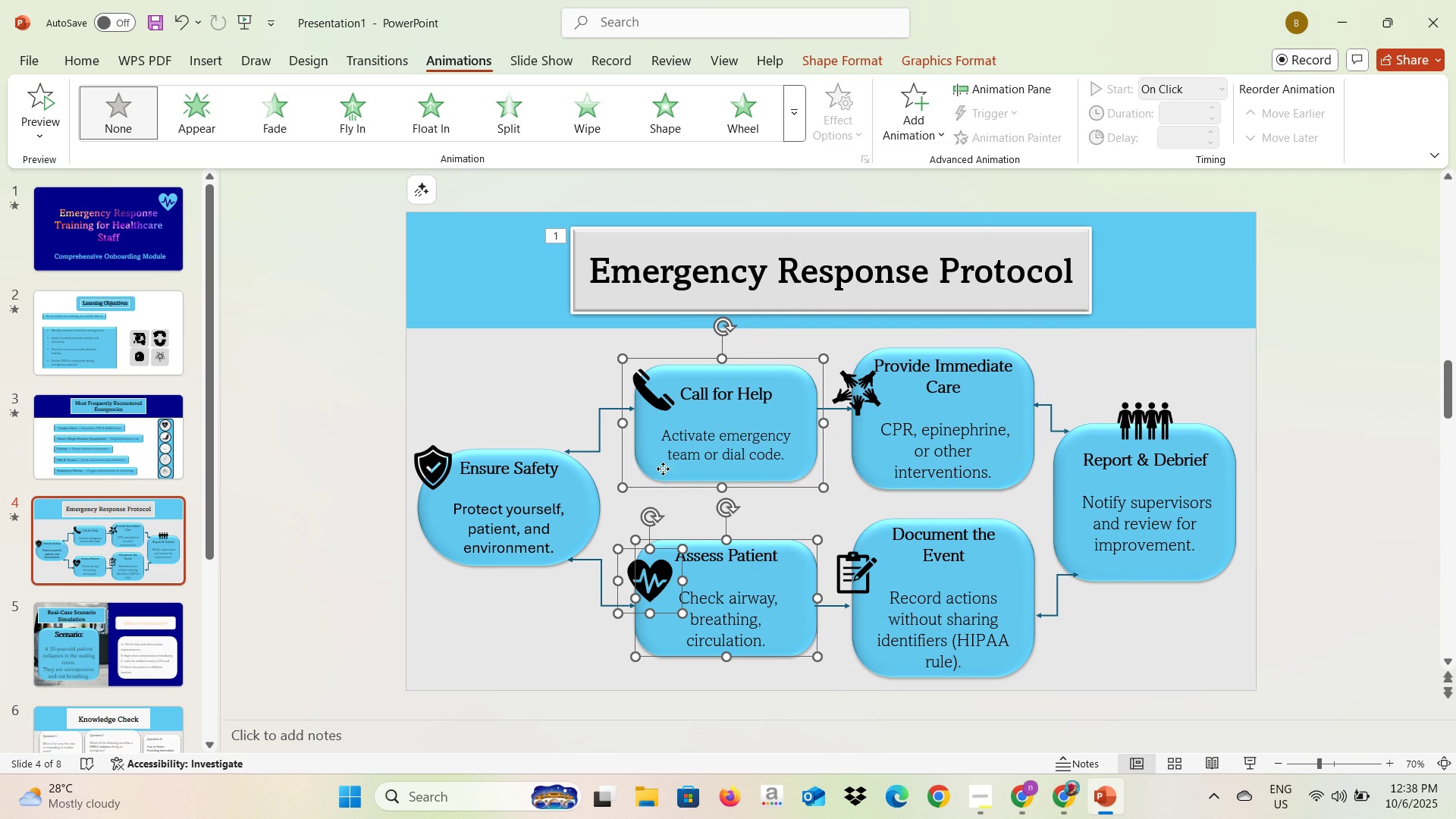 
left_click([663, 469])
 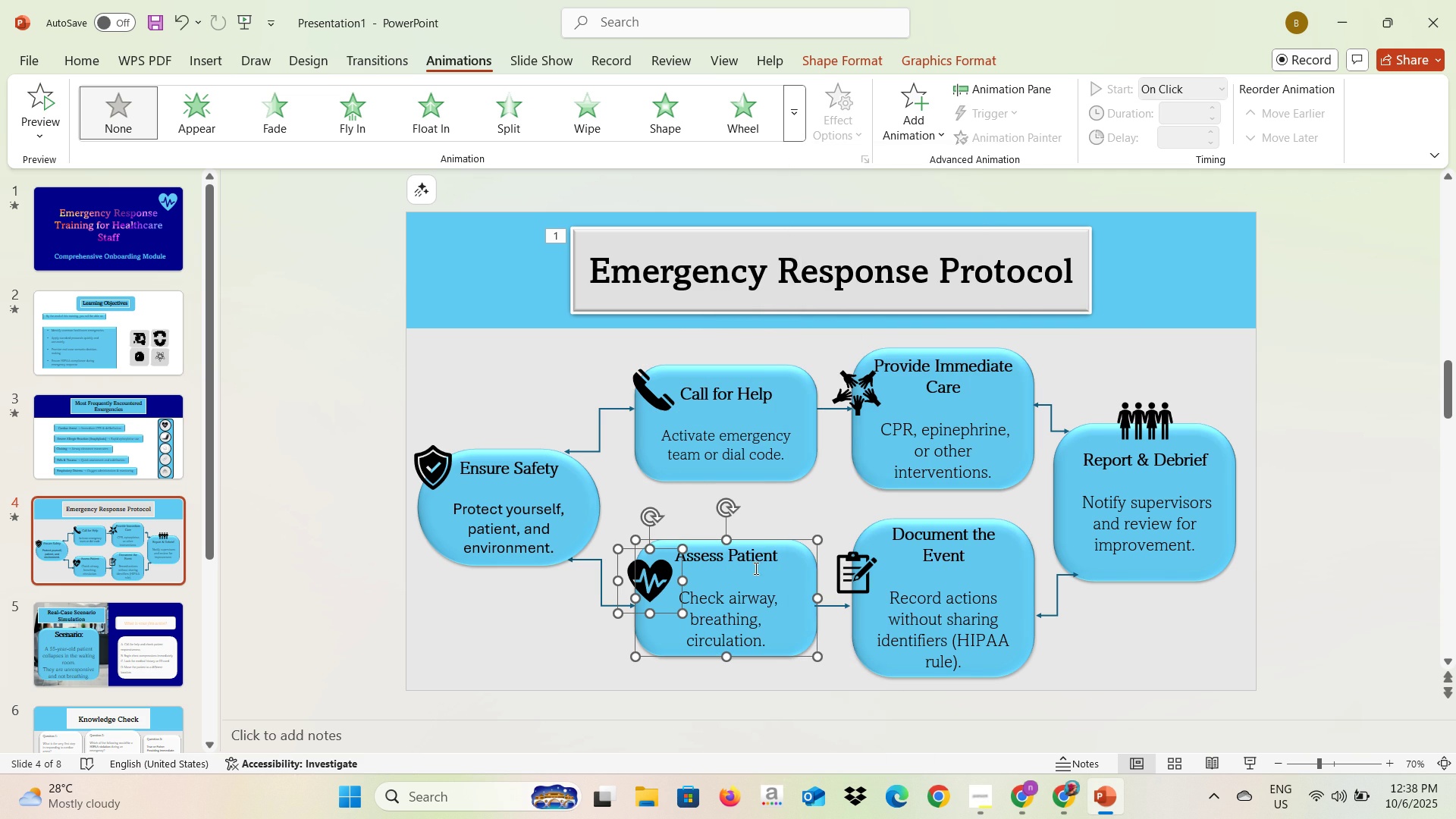 
key(Control+ControlLeft)
 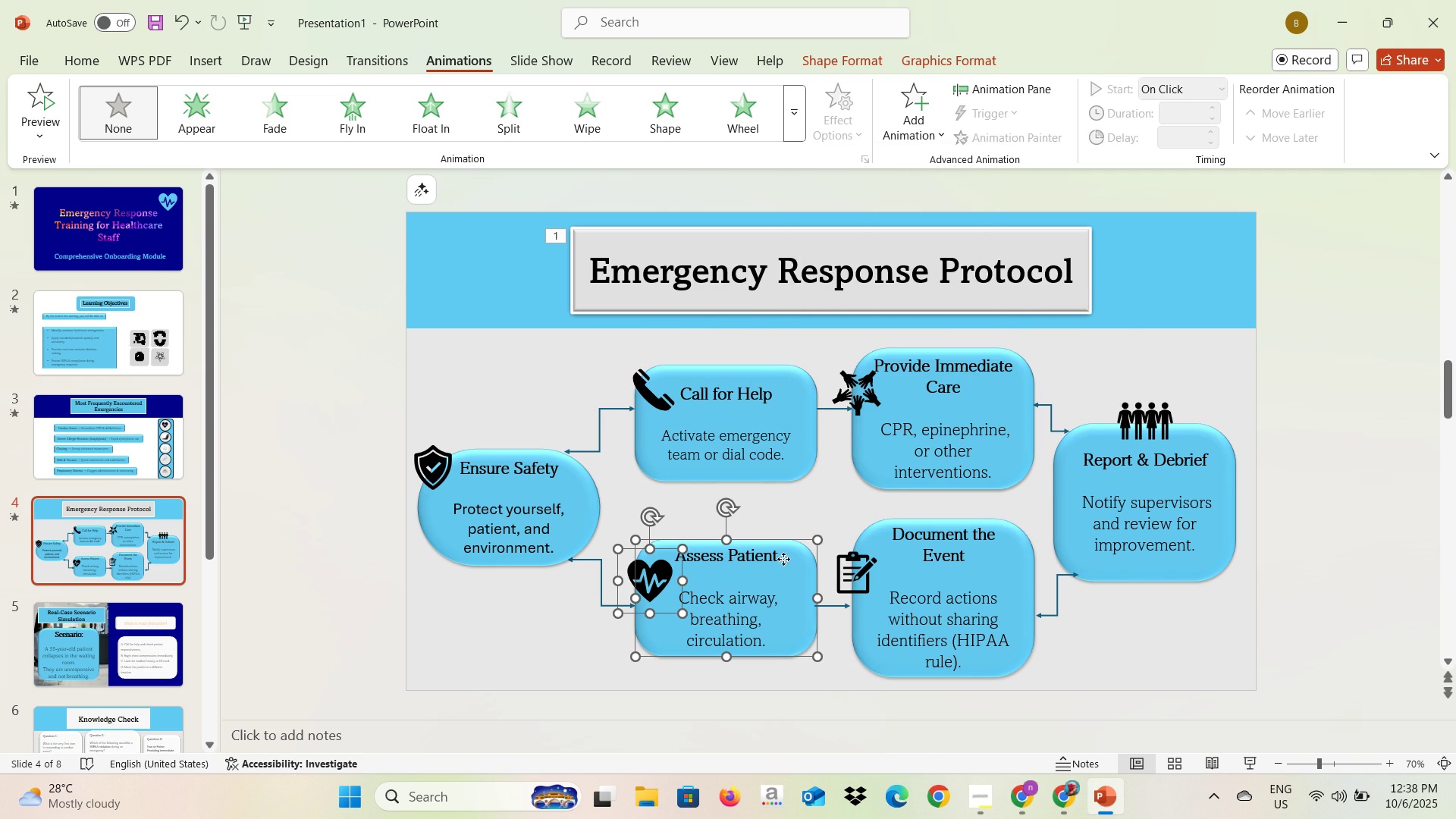 
right_click([783, 559])
 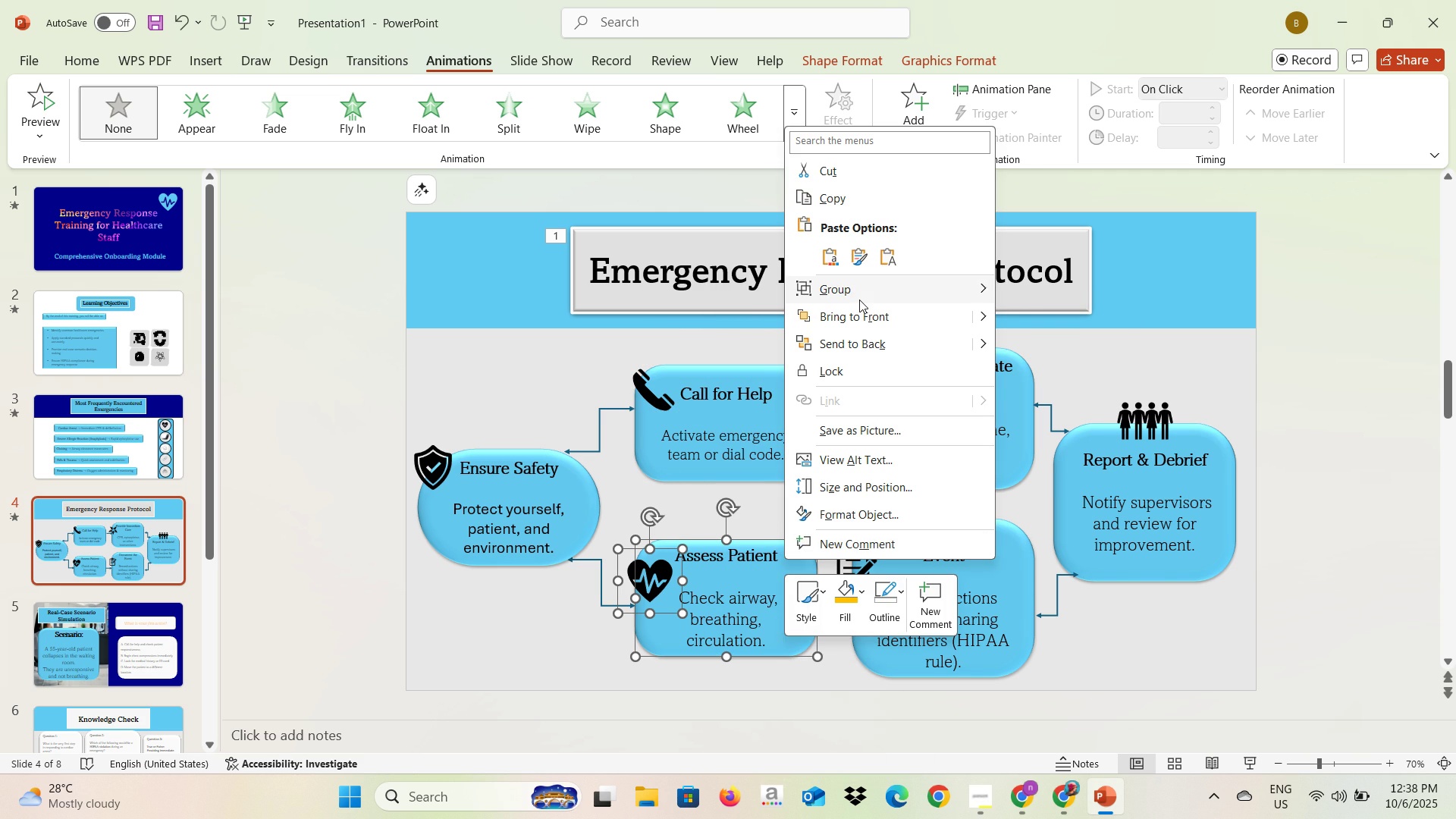 
left_click([859, 300])
 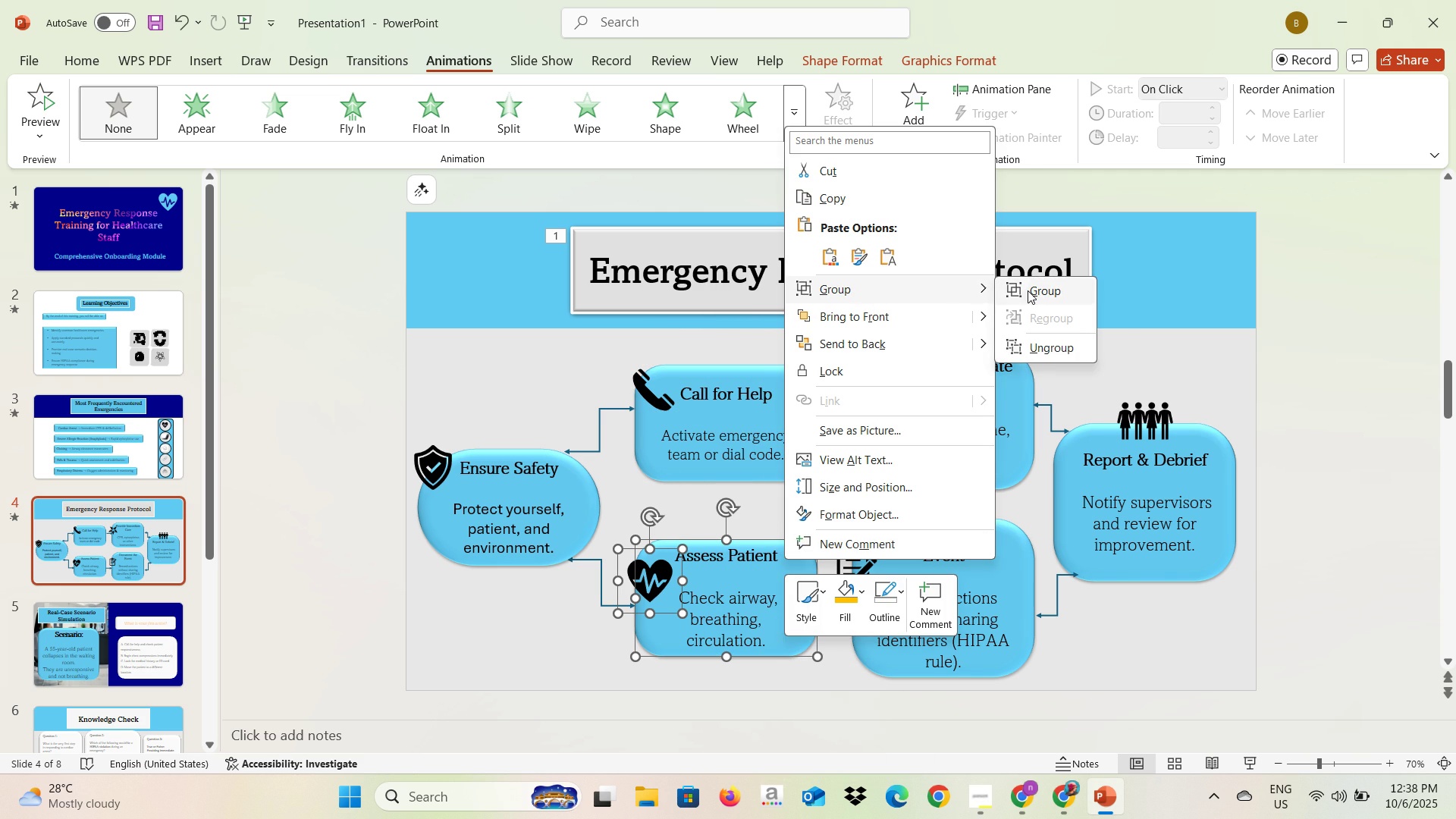 
left_click([1028, 290])
 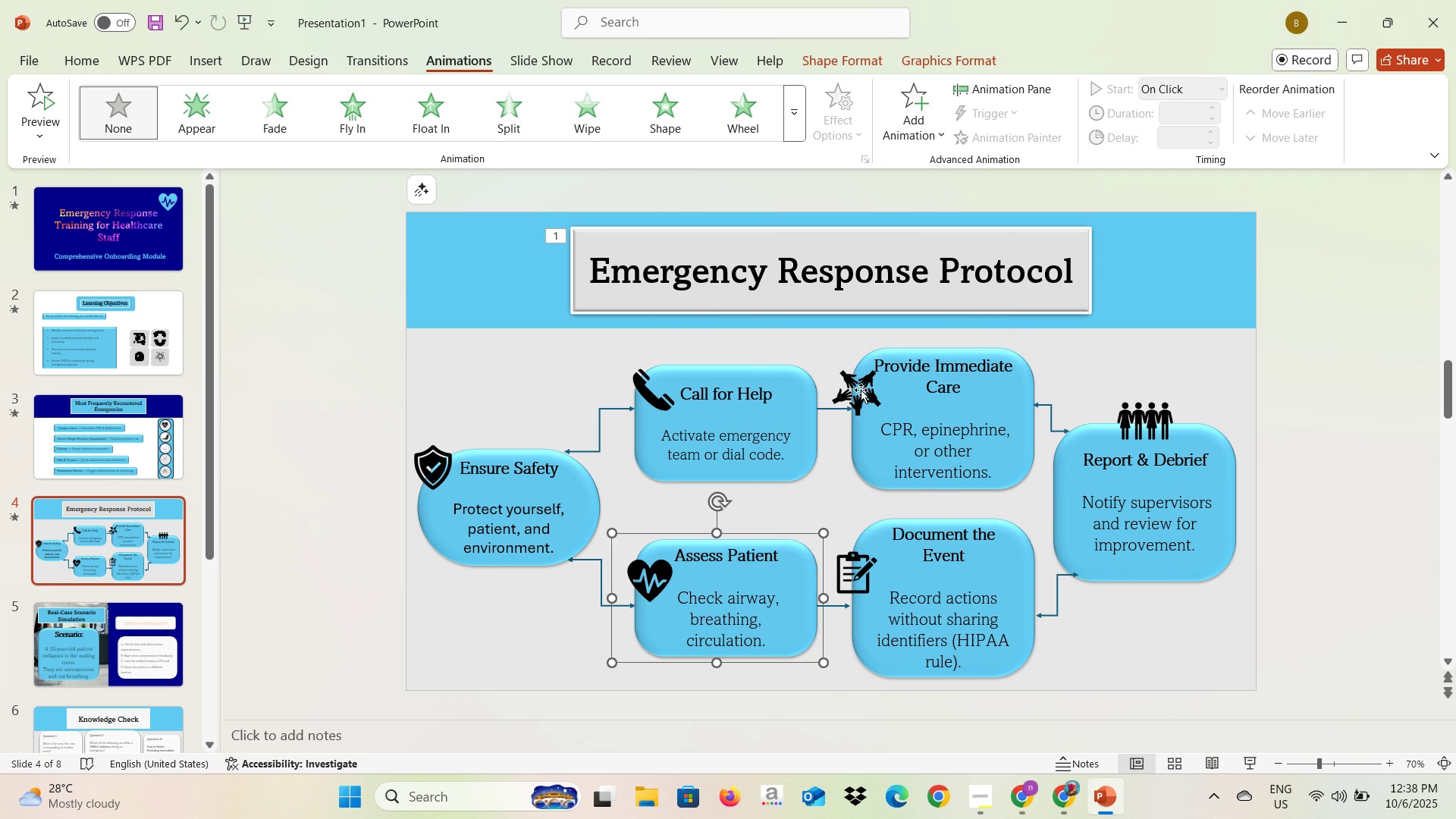 
left_click([861, 390])